 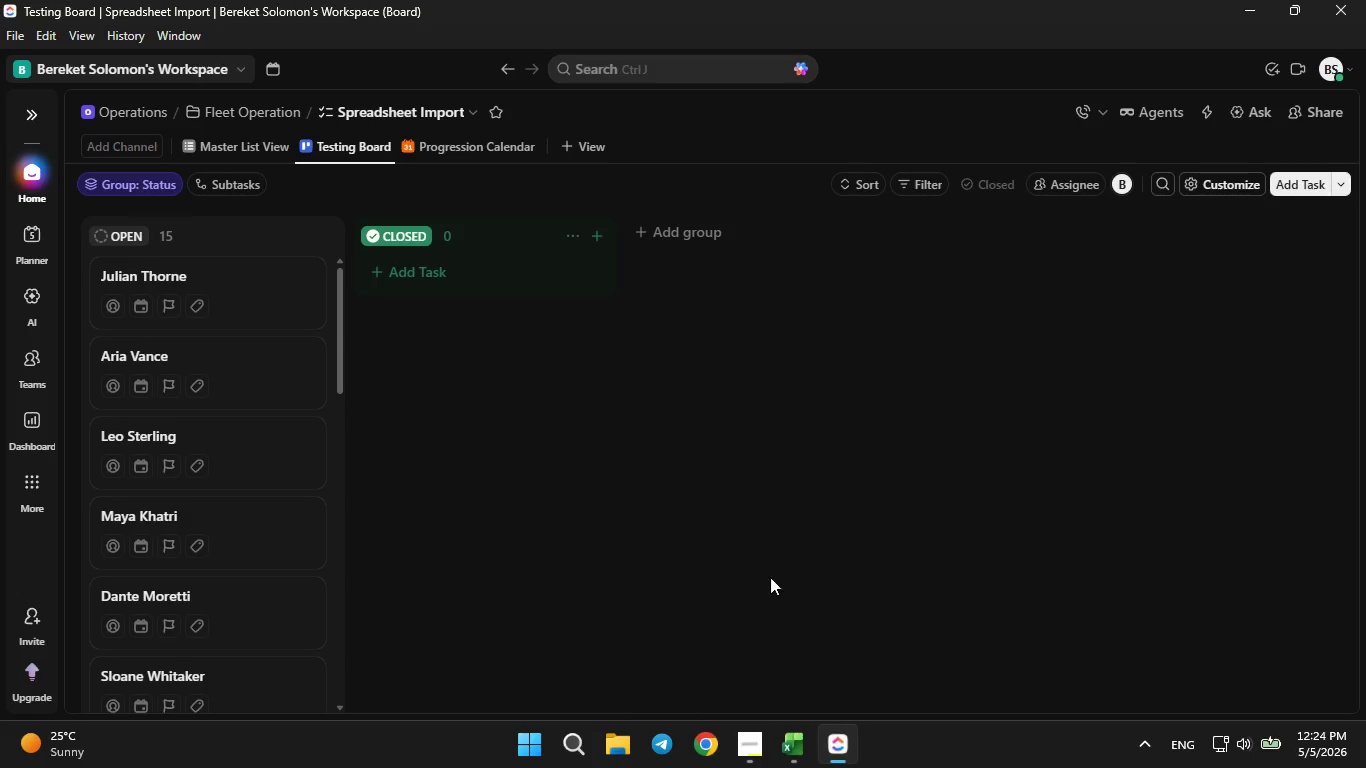 
left_click([120, 183])
 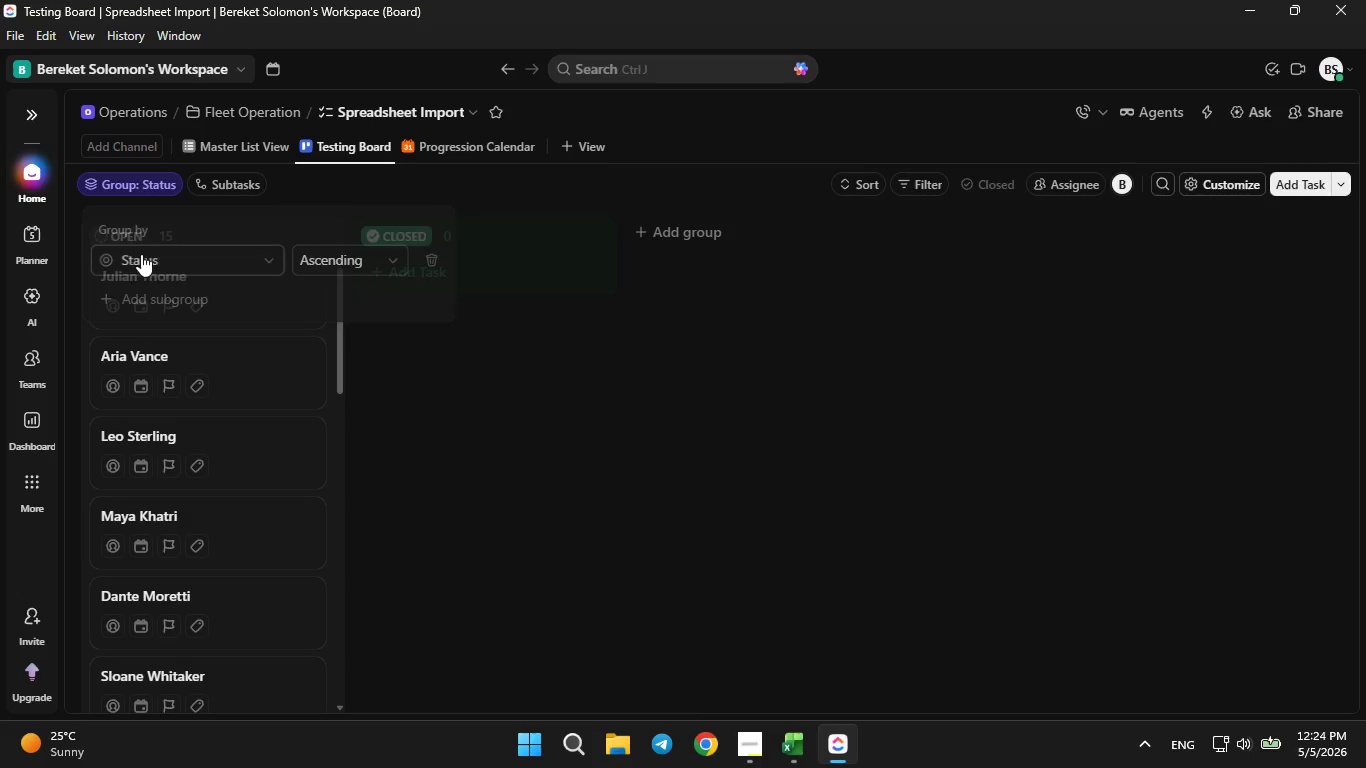 
mouse_move([149, 299])
 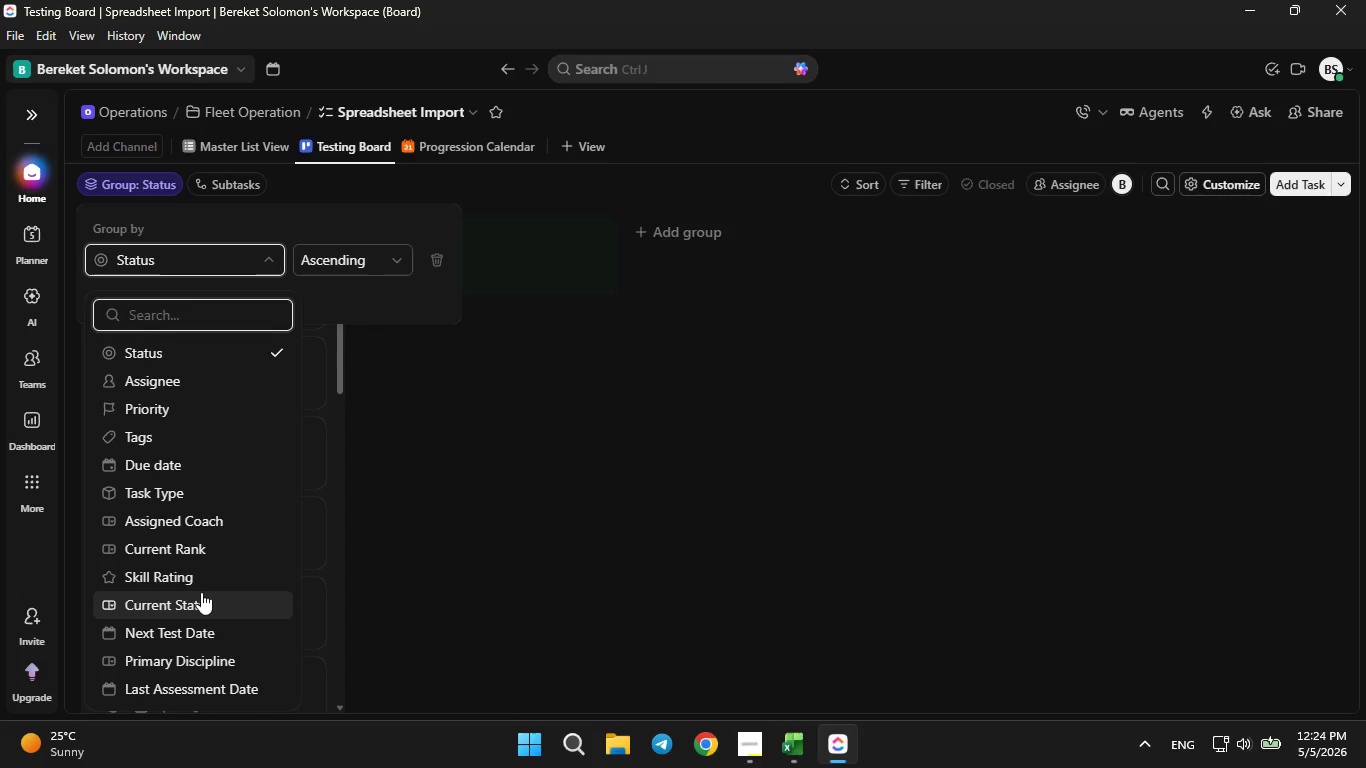 
left_click([201, 594])
 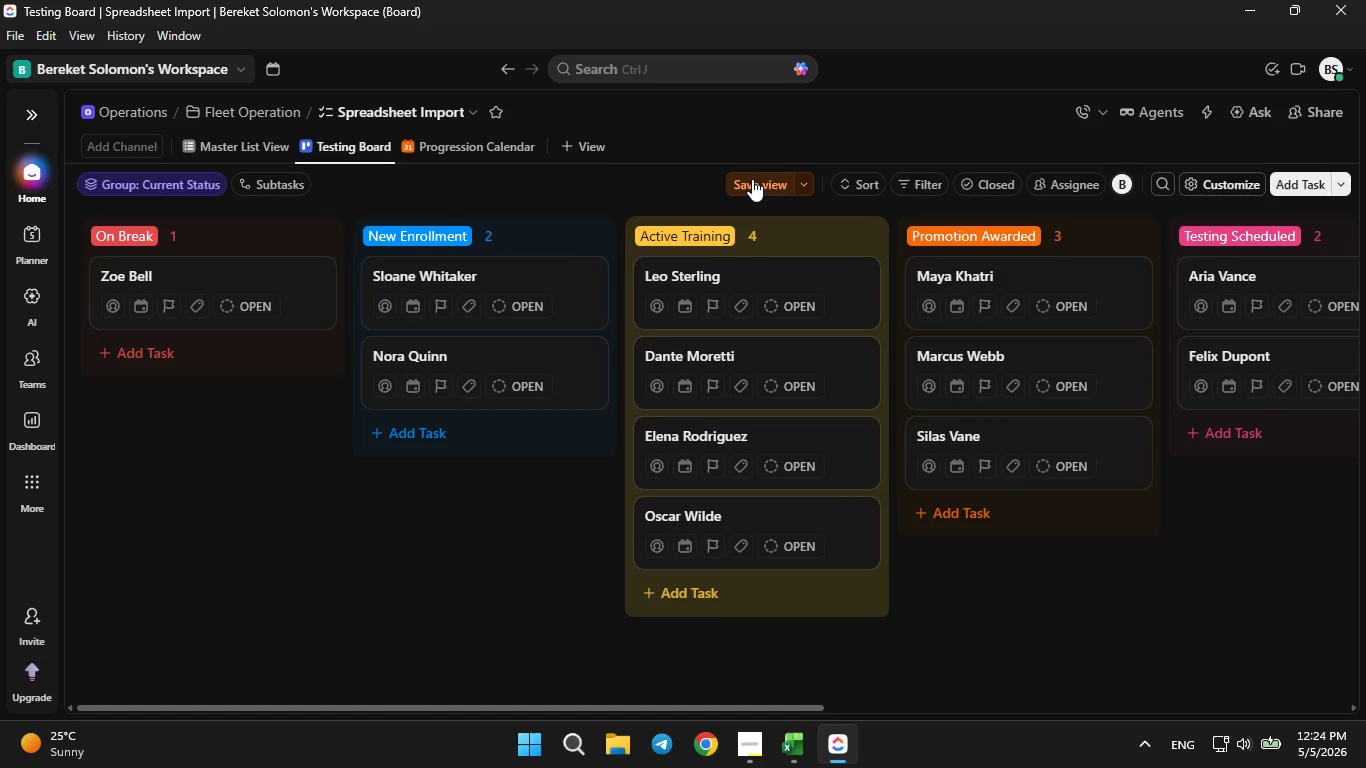 
left_click([751, 180])
 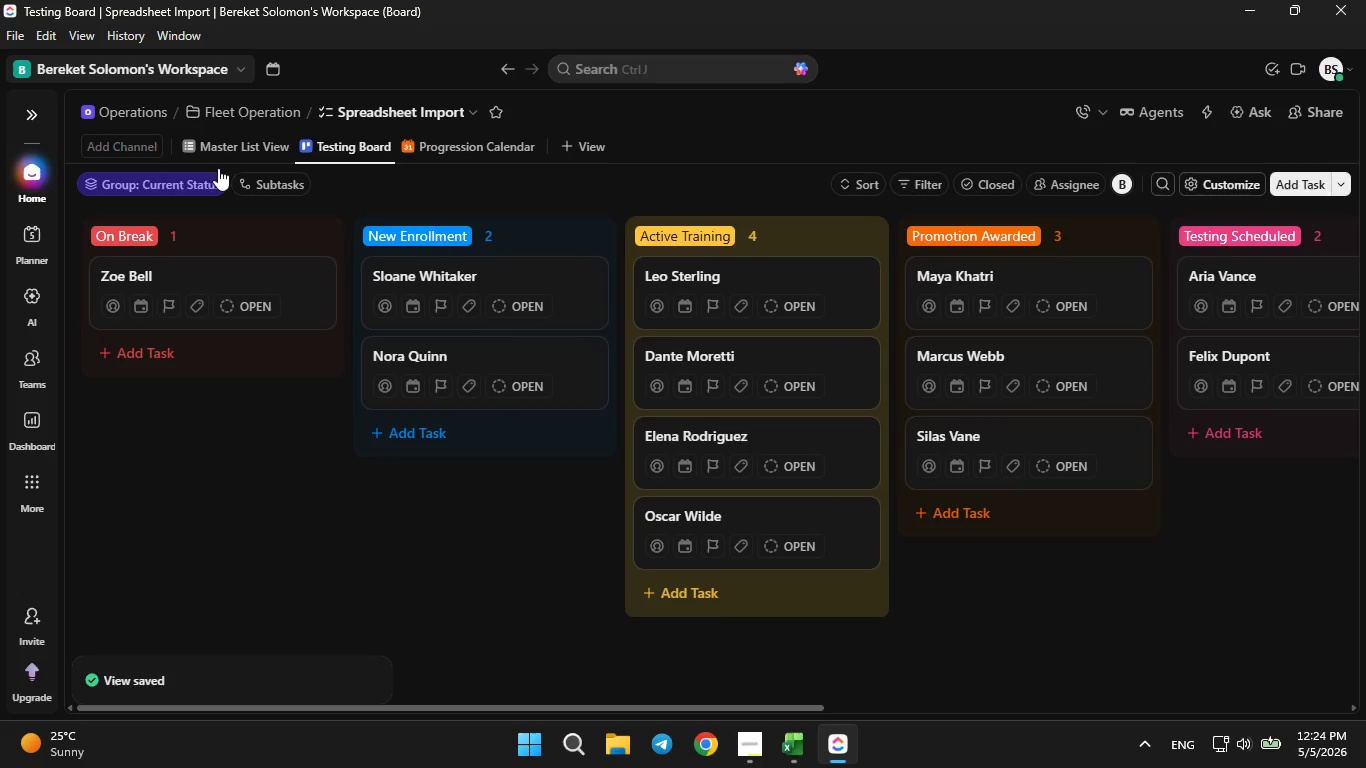 
left_click([227, 135])
 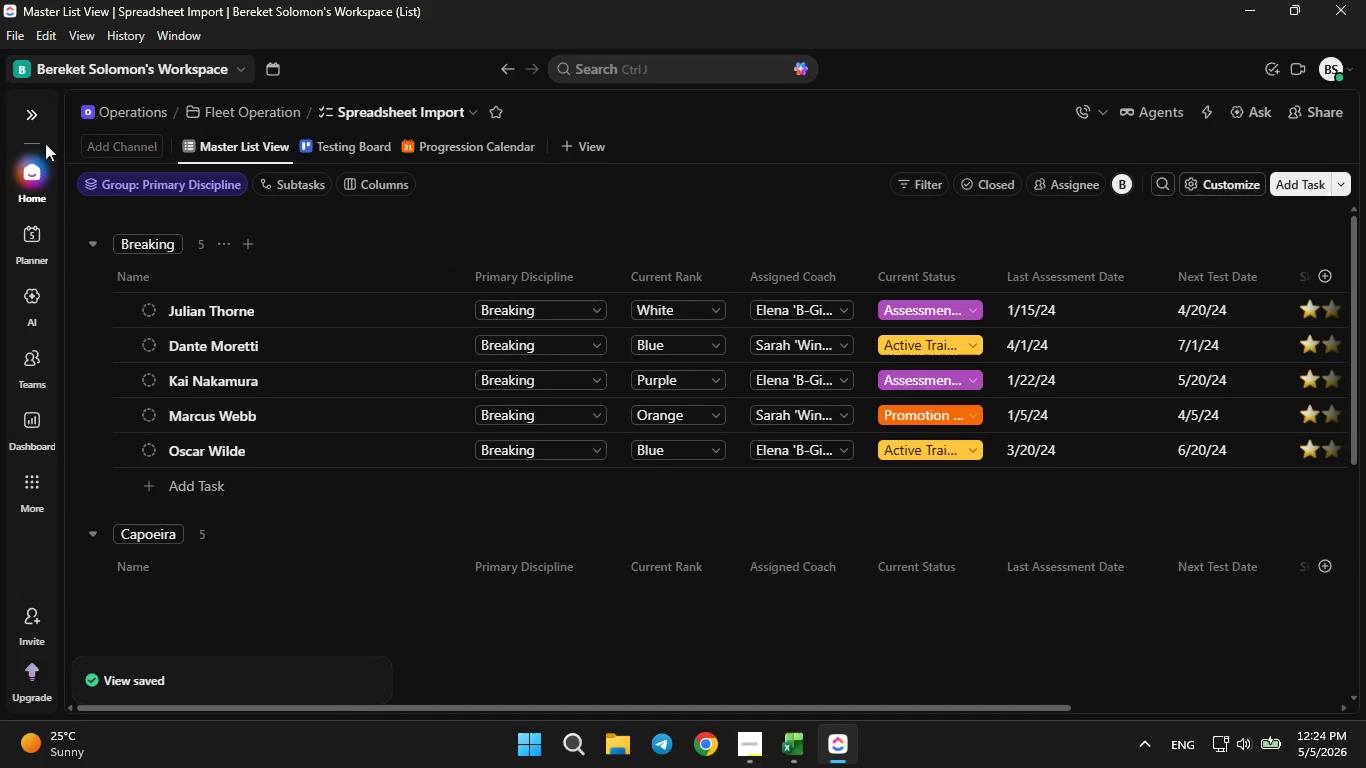 
left_click([33, 119])
 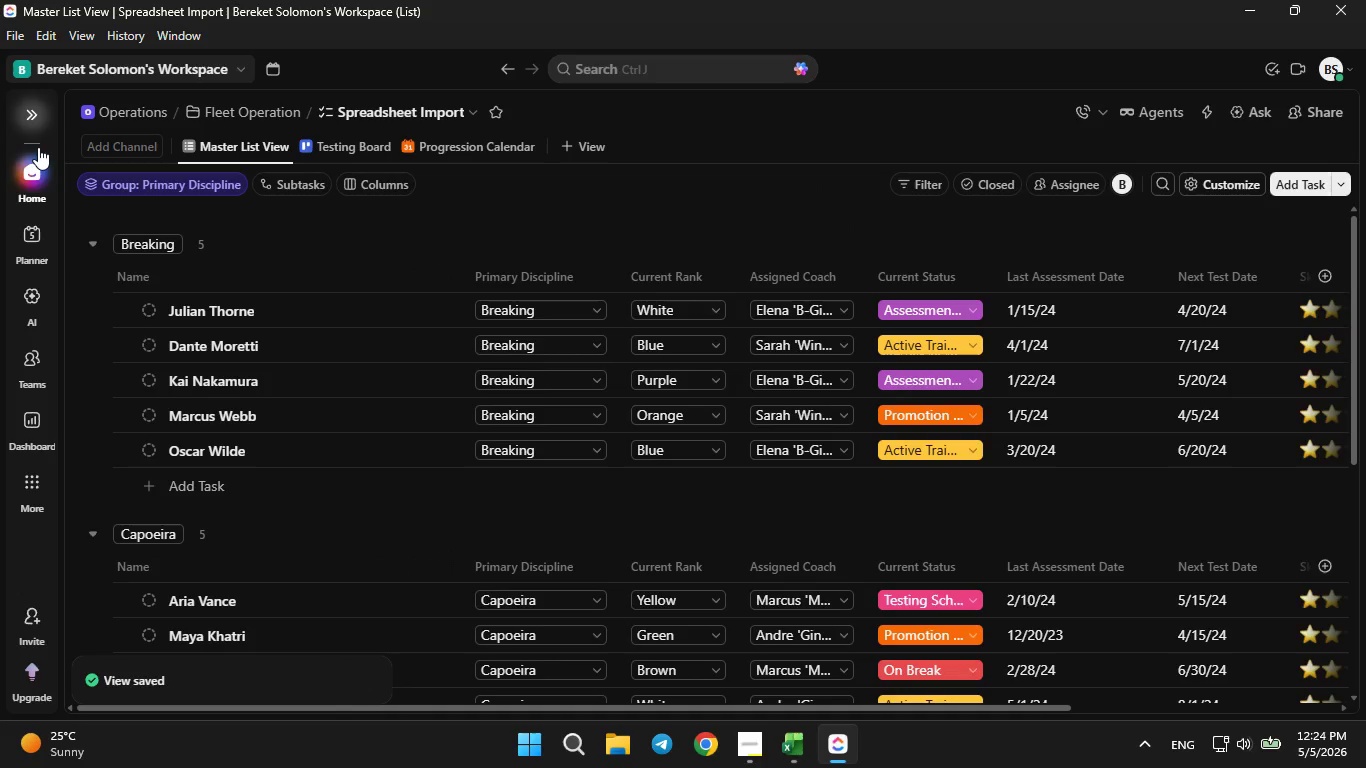 
mouse_move([58, 167])
 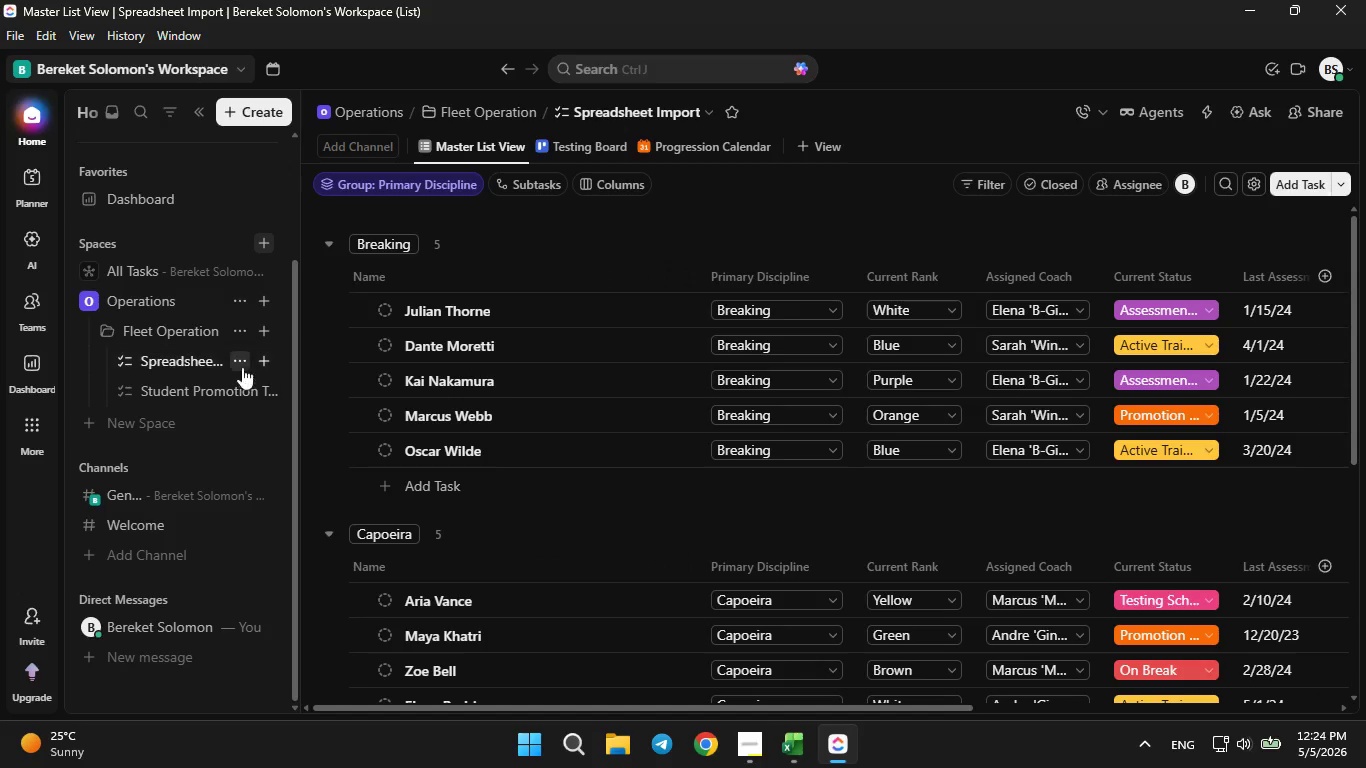 
left_click([242, 363])
 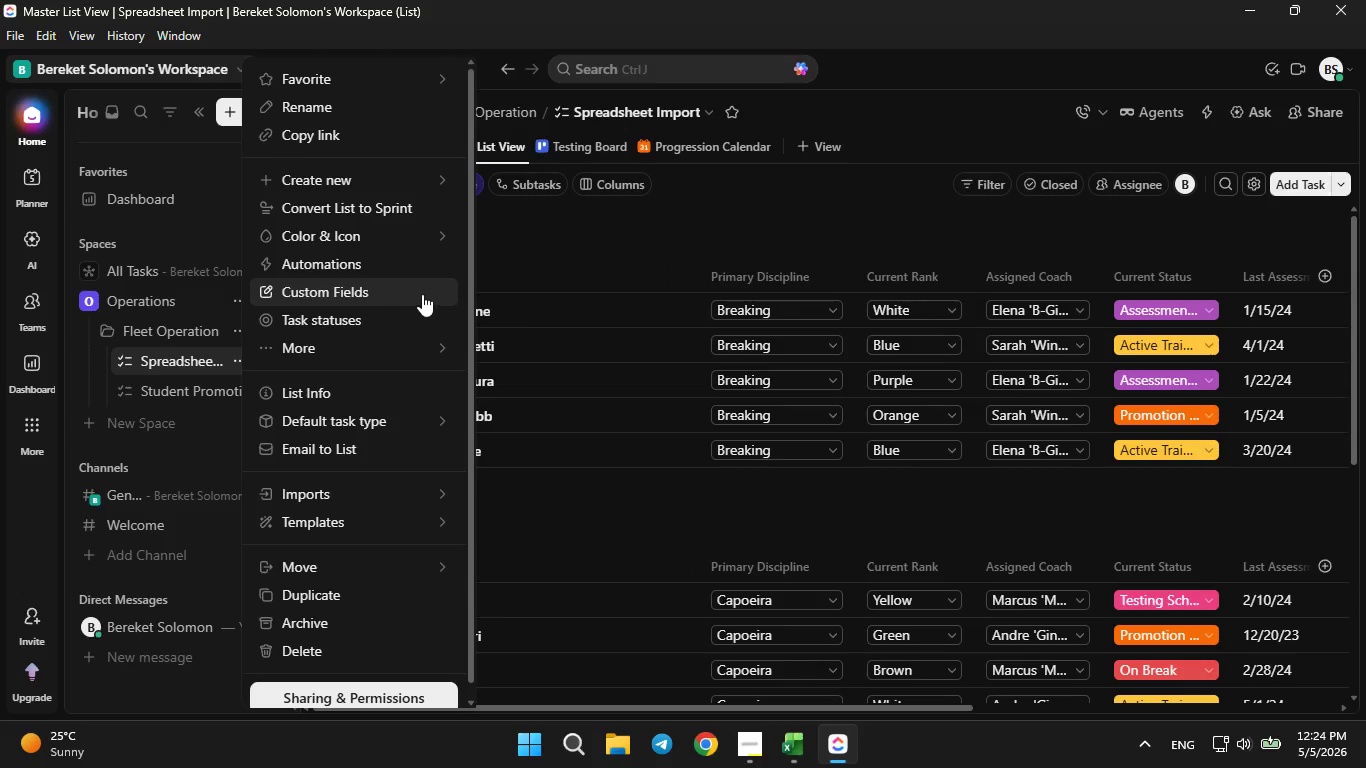 
left_click([407, 292])
 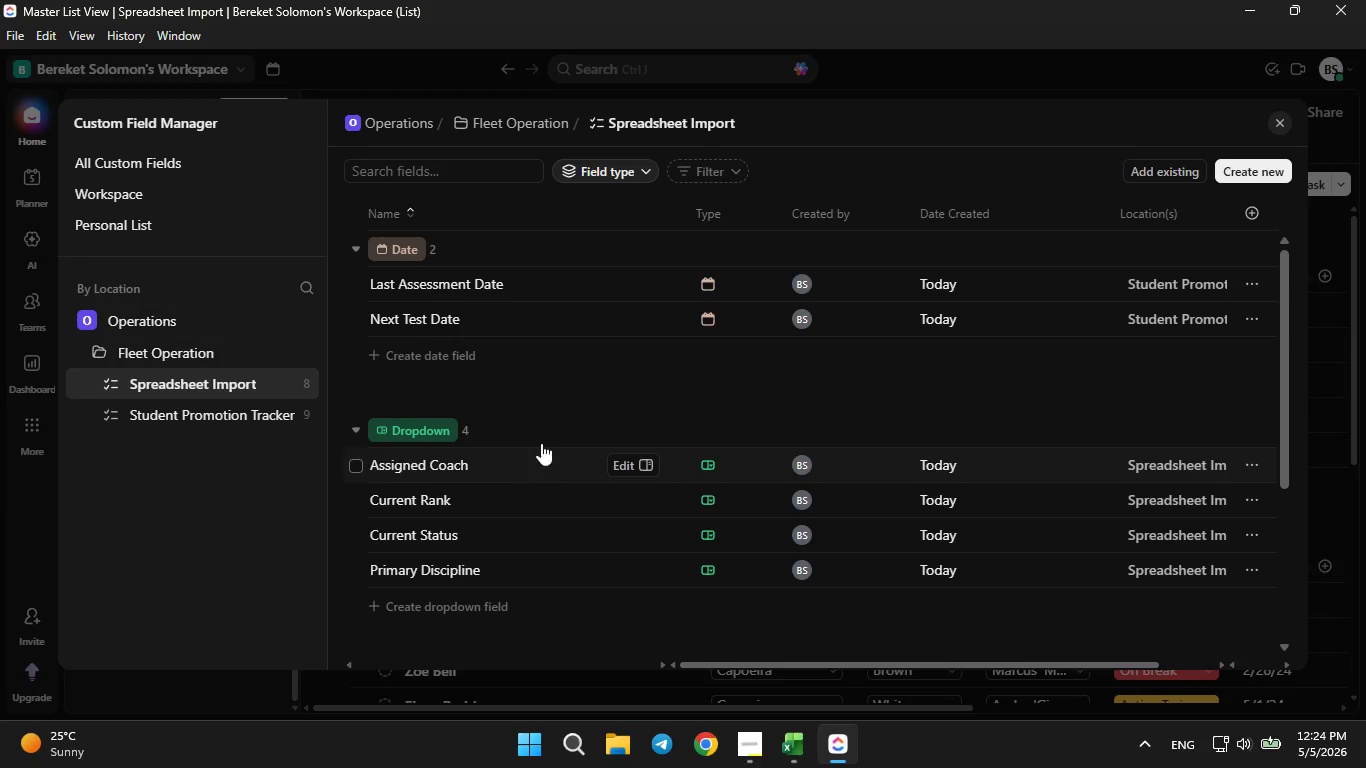 
scroll: coordinate [514, 344], scroll_direction: none, amount: 0.0
 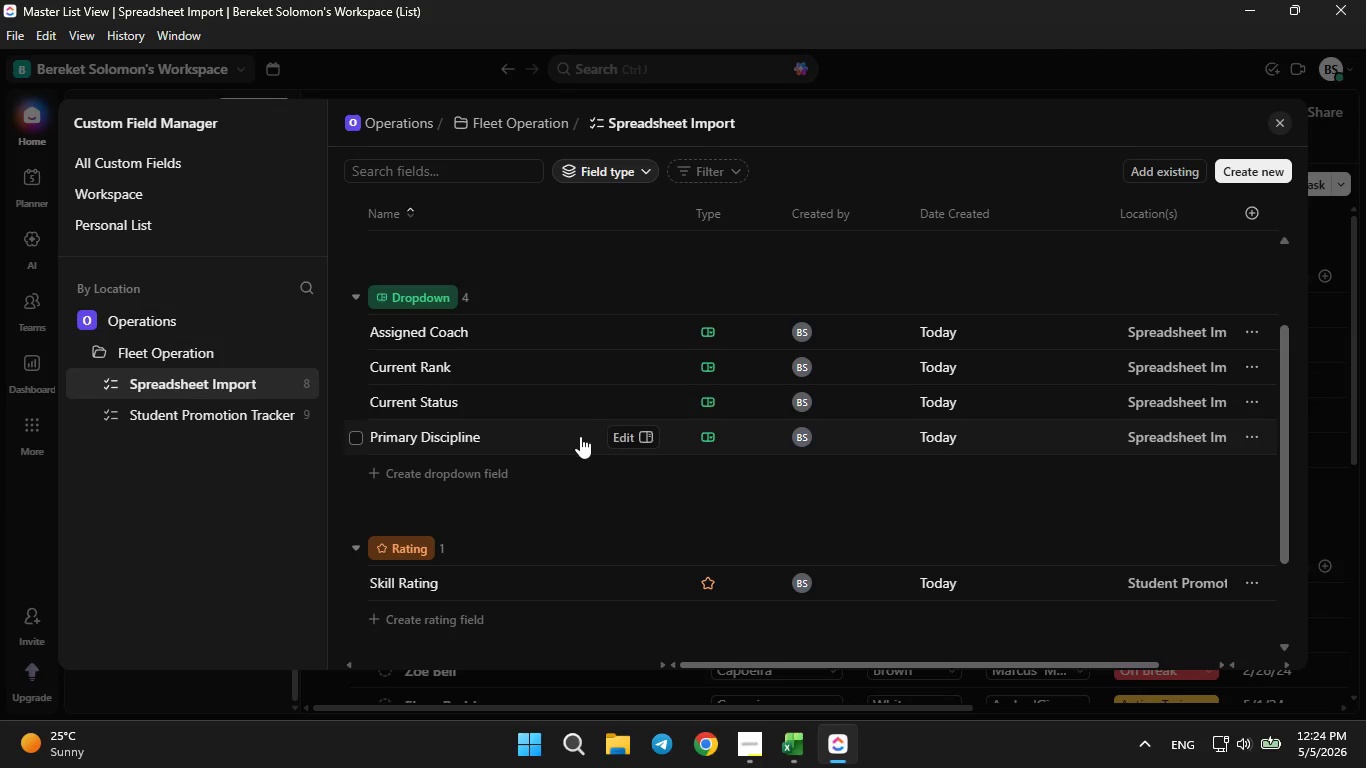 
left_click([629, 444])
 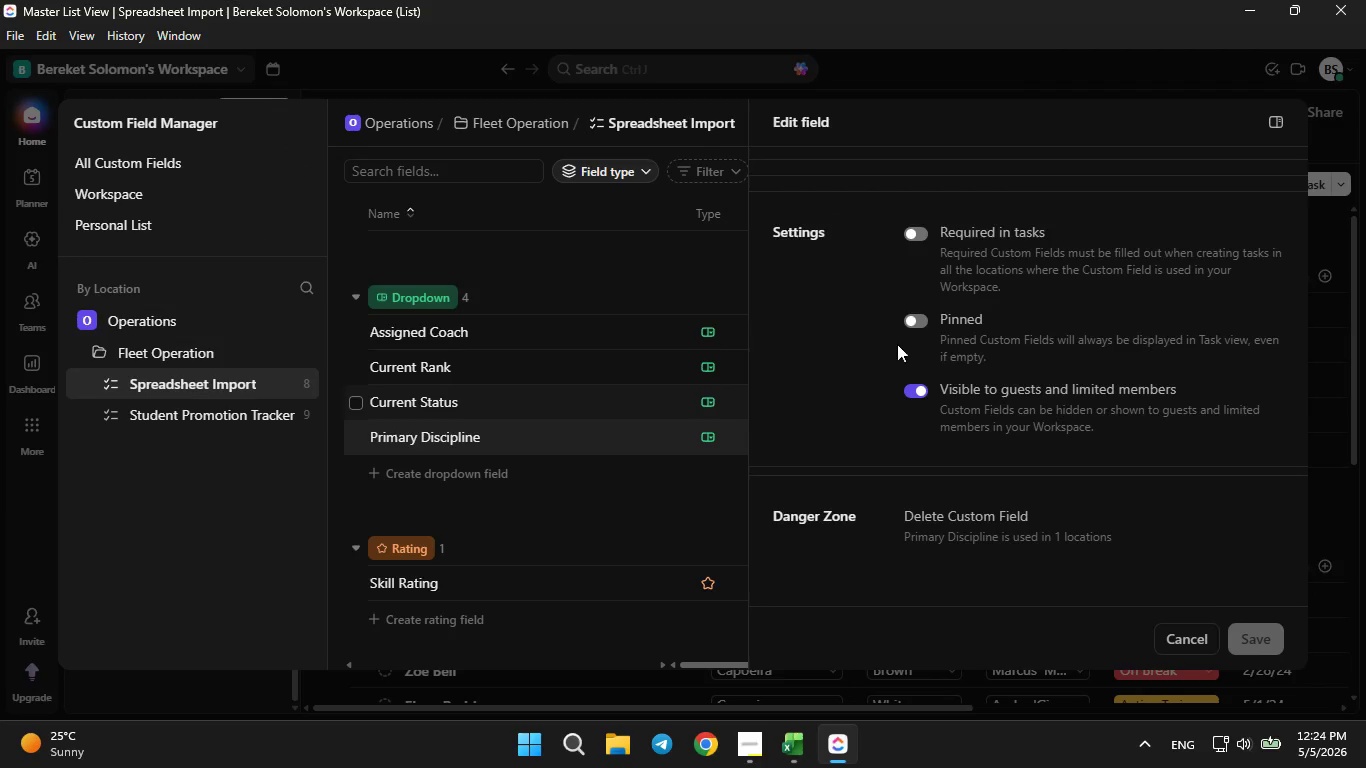 
scroll: coordinate [897, 344], scroll_direction: down, amount: 2.0
 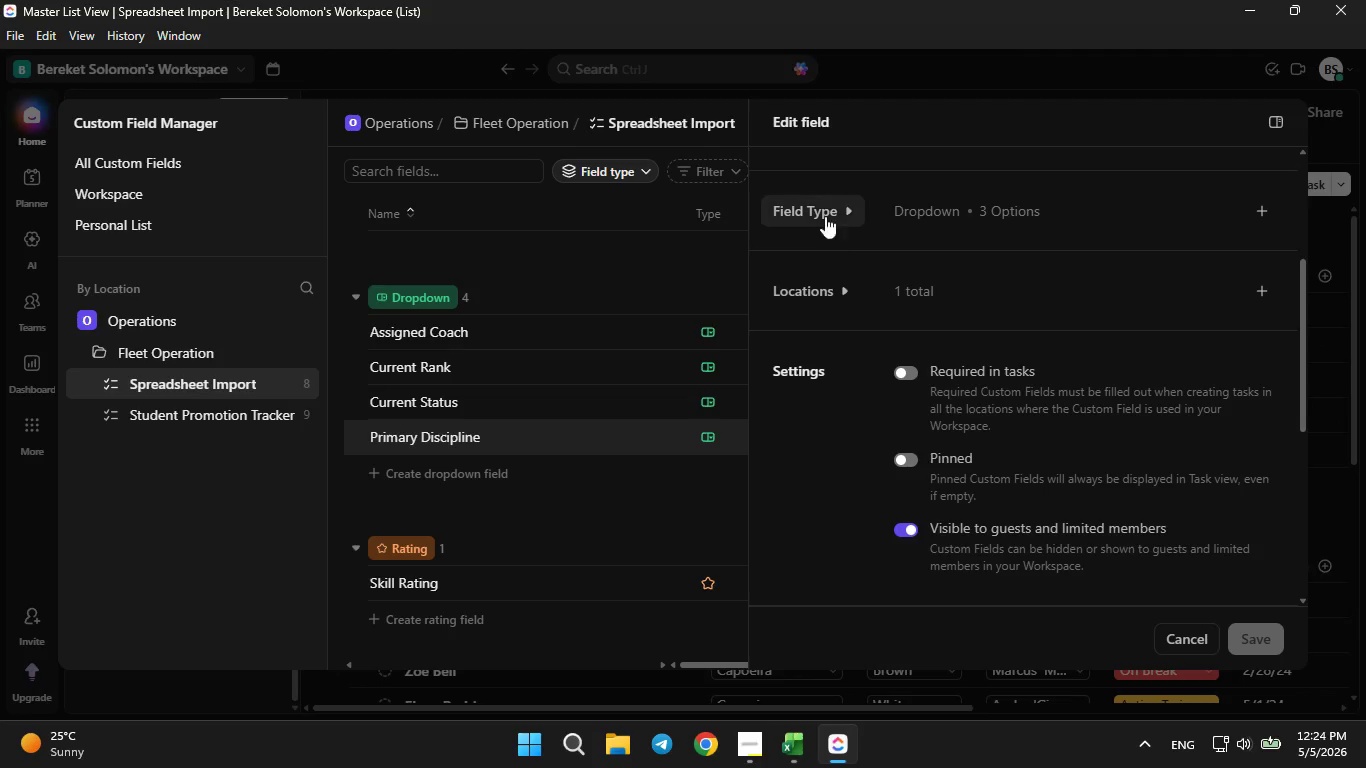 
left_click([823, 212])
 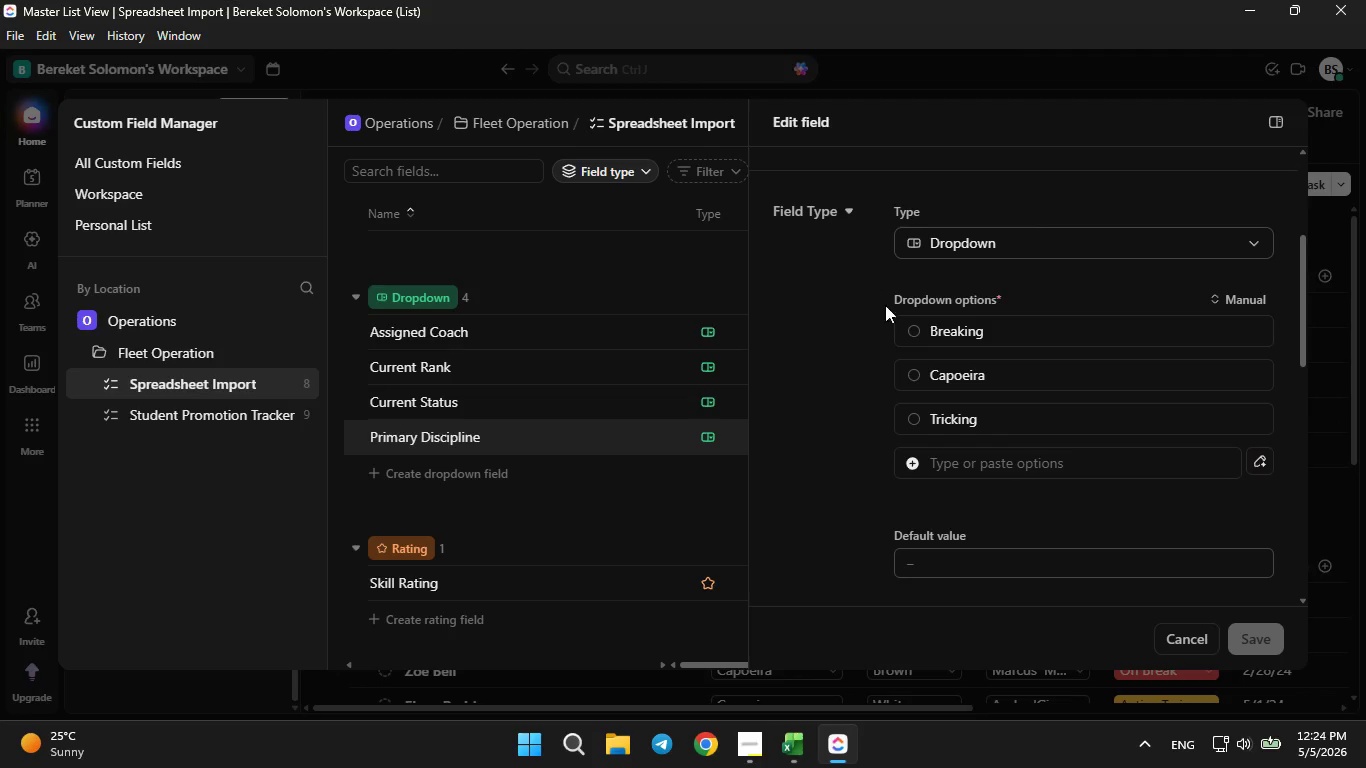 
mouse_move([909, 361])
 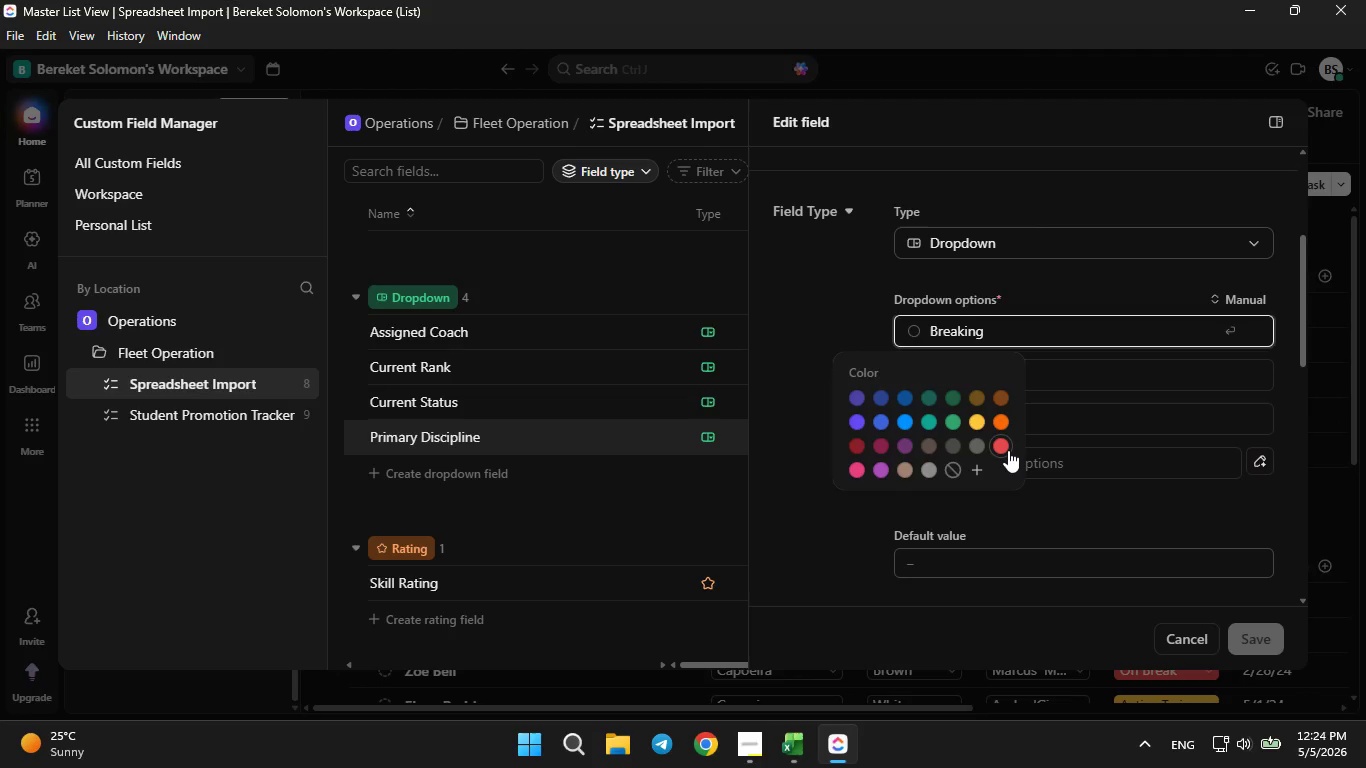 
left_click([1008, 450])
 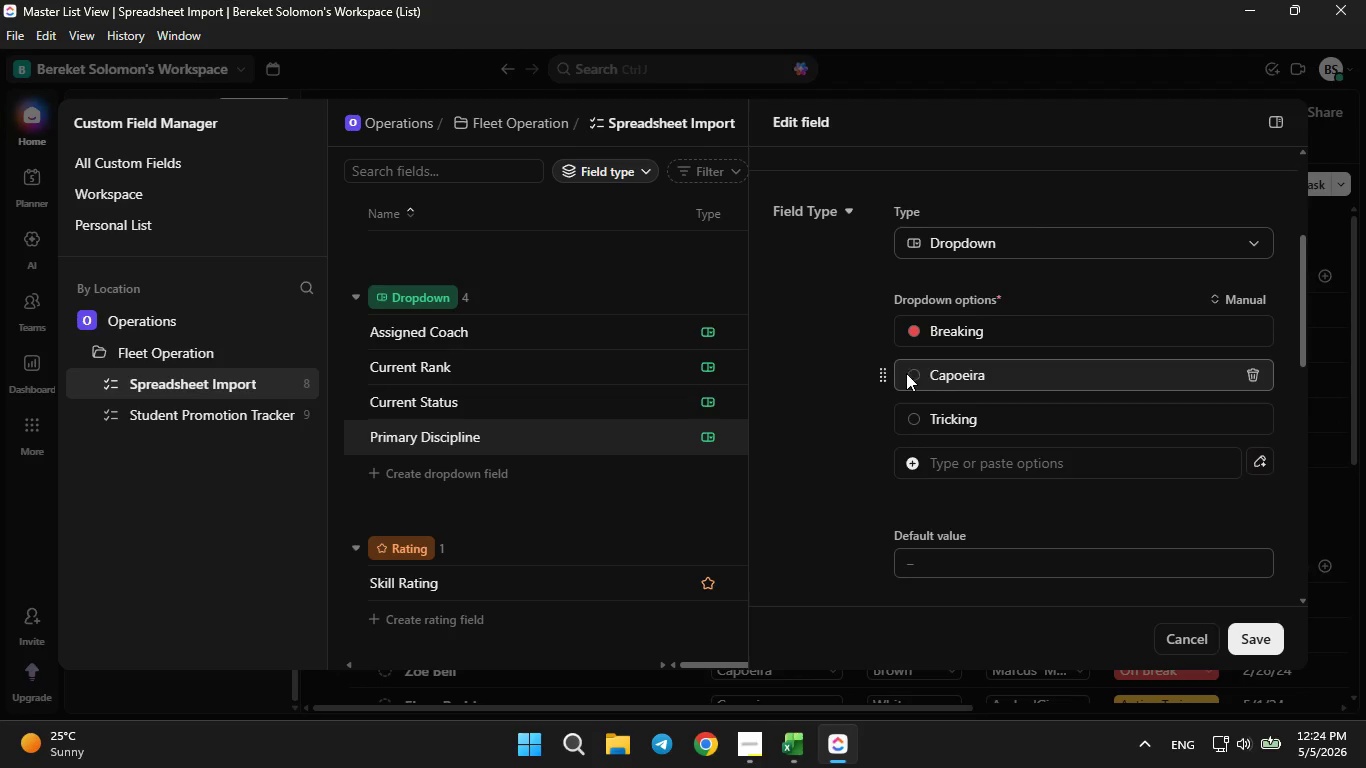 
left_click([909, 373])
 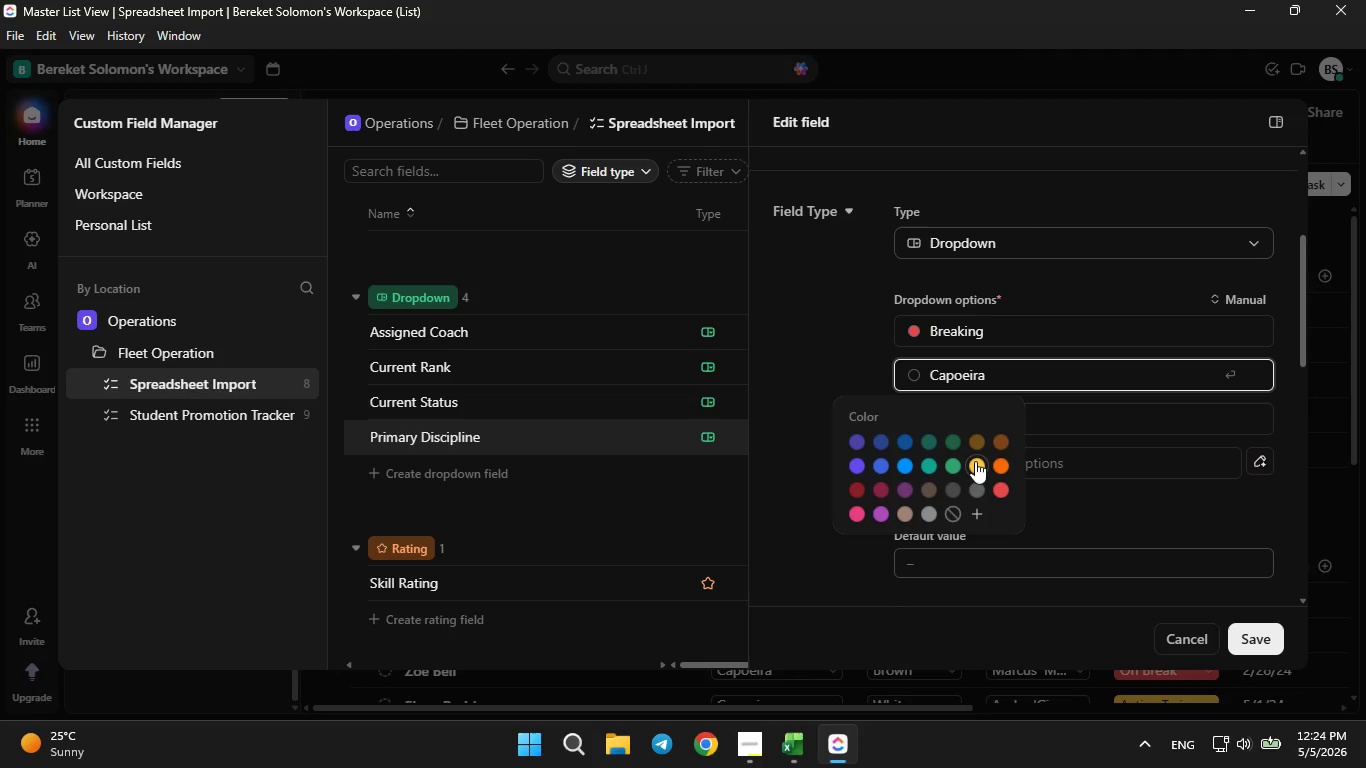 
left_click([978, 465])
 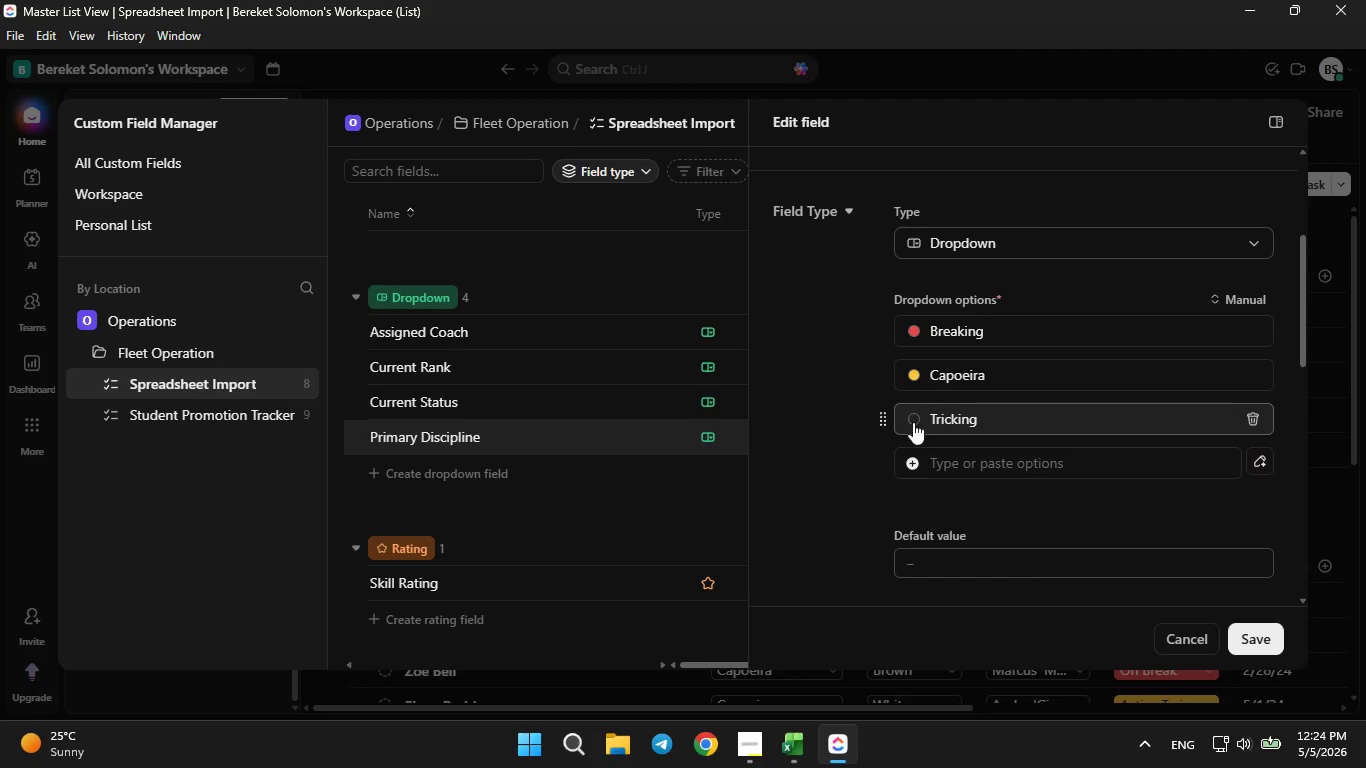 
left_click([912, 421])
 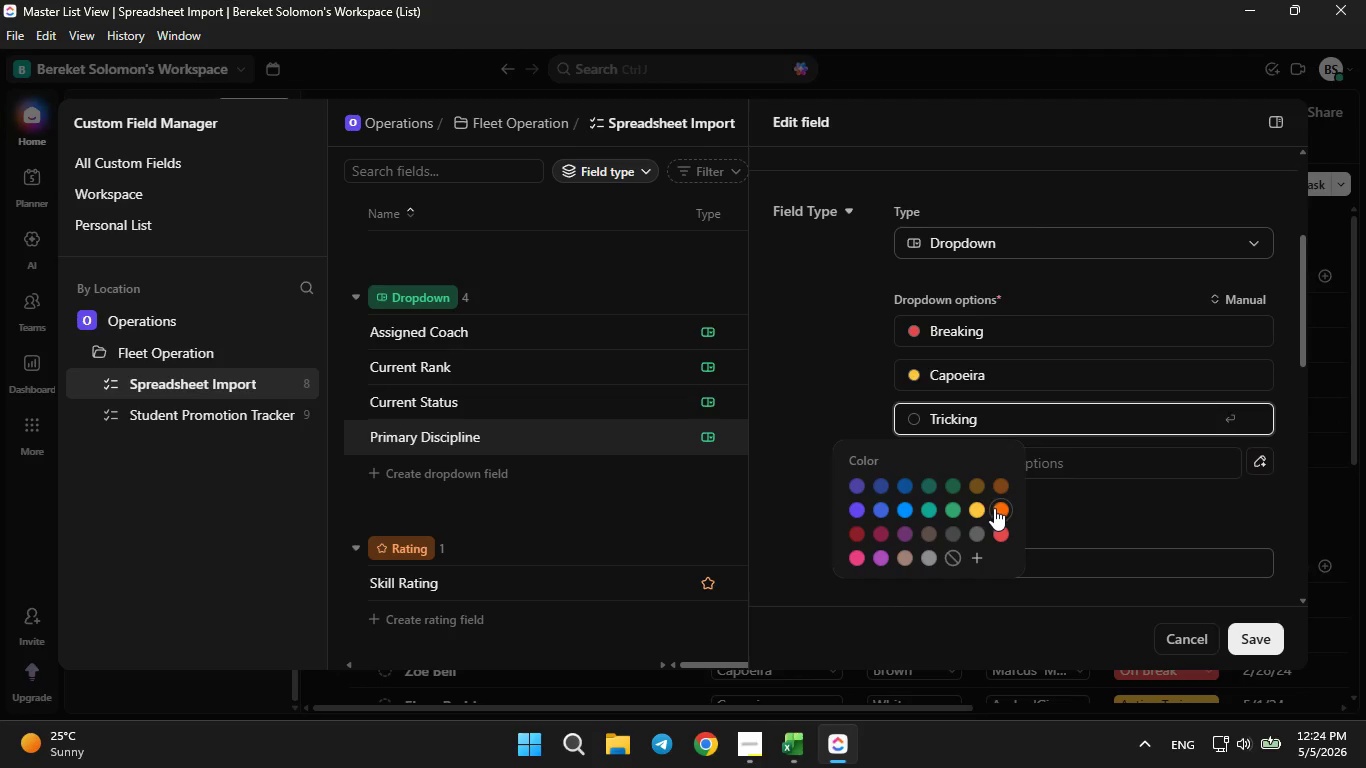 
left_click([995, 508])
 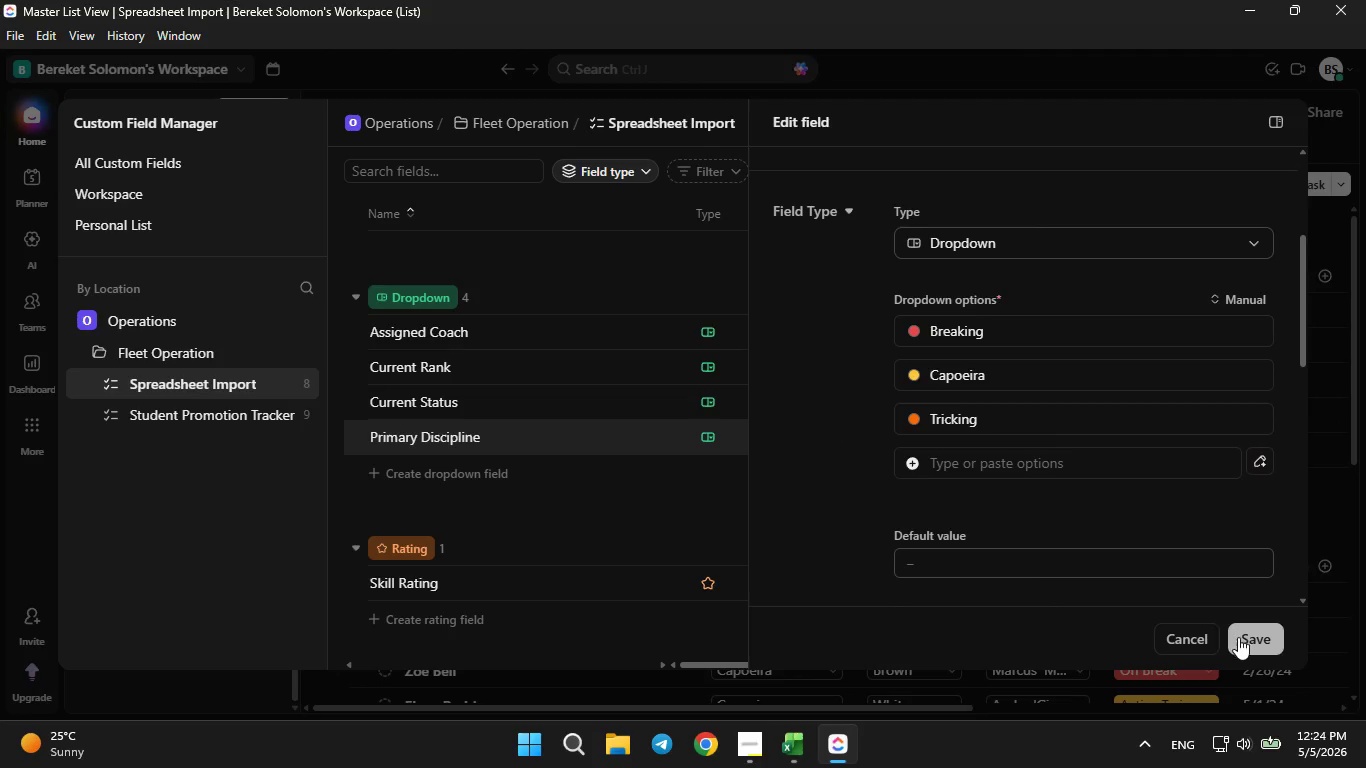 
left_click([1245, 644])
 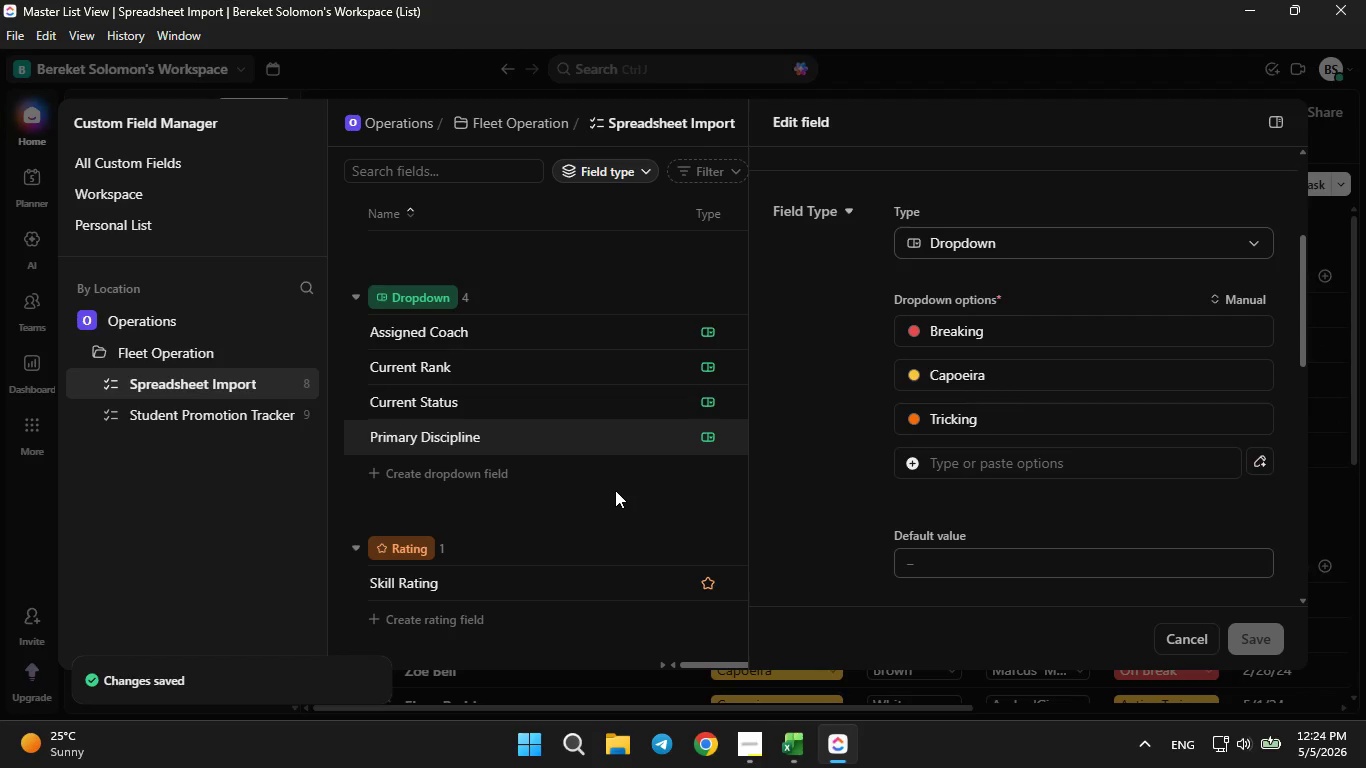 
left_click([613, 486])
 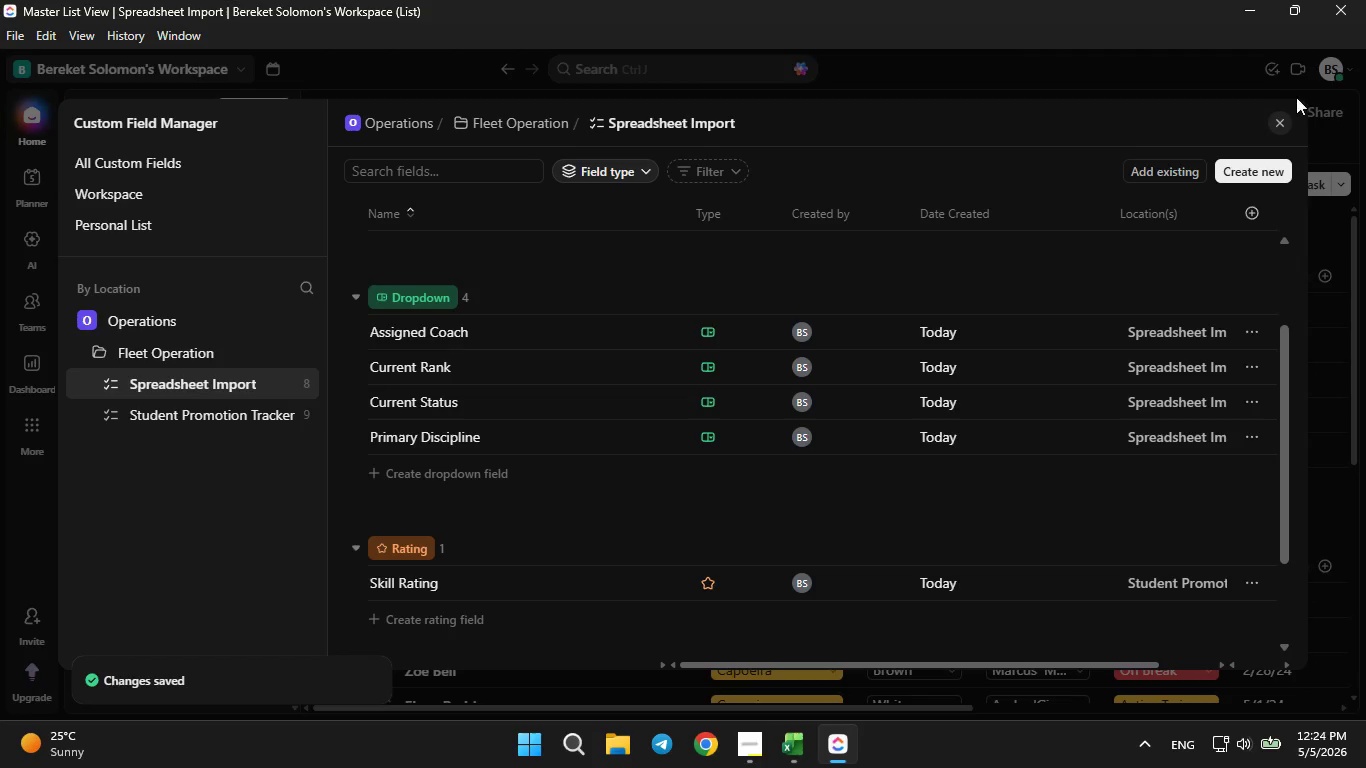 
left_click([1281, 118])
 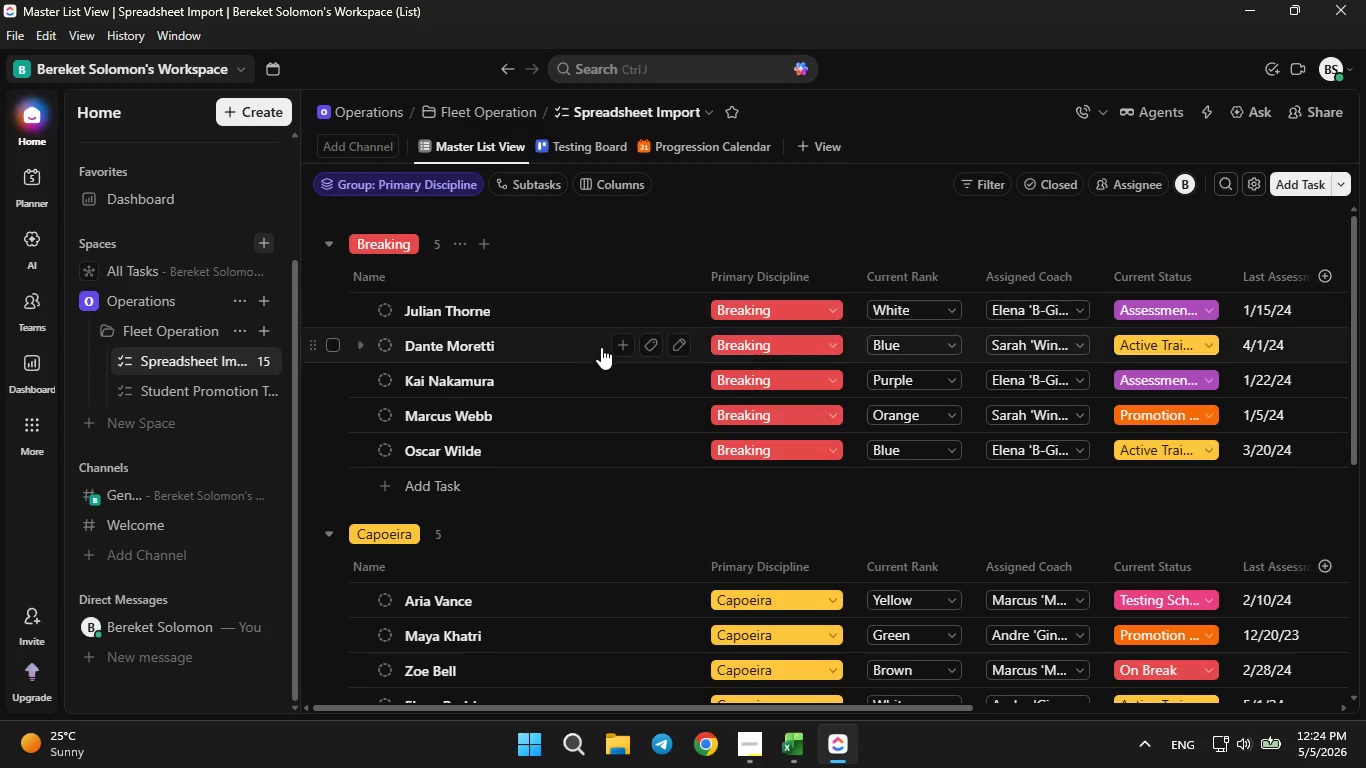 
scroll: coordinate [606, 339], scroll_direction: up, amount: 1.0
 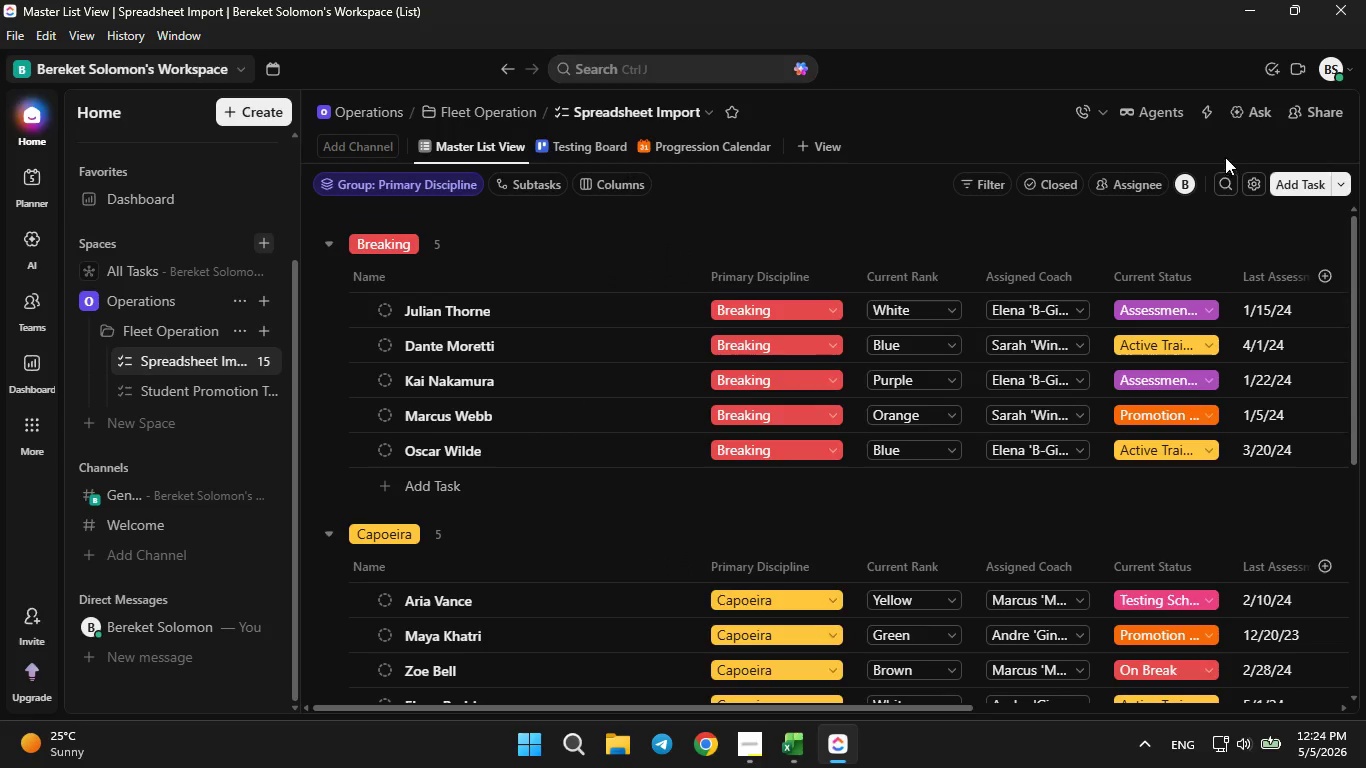 
left_click([1204, 113])
 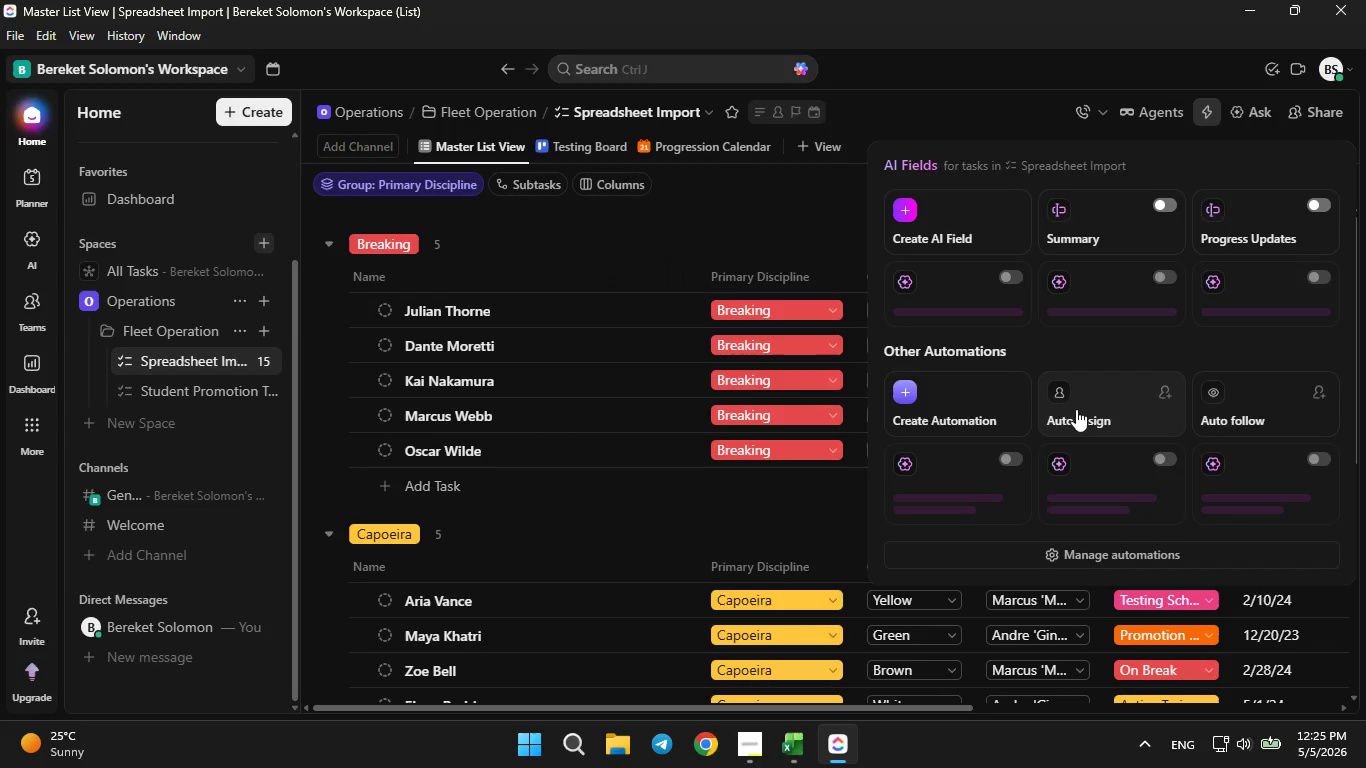 
left_click([967, 399])